 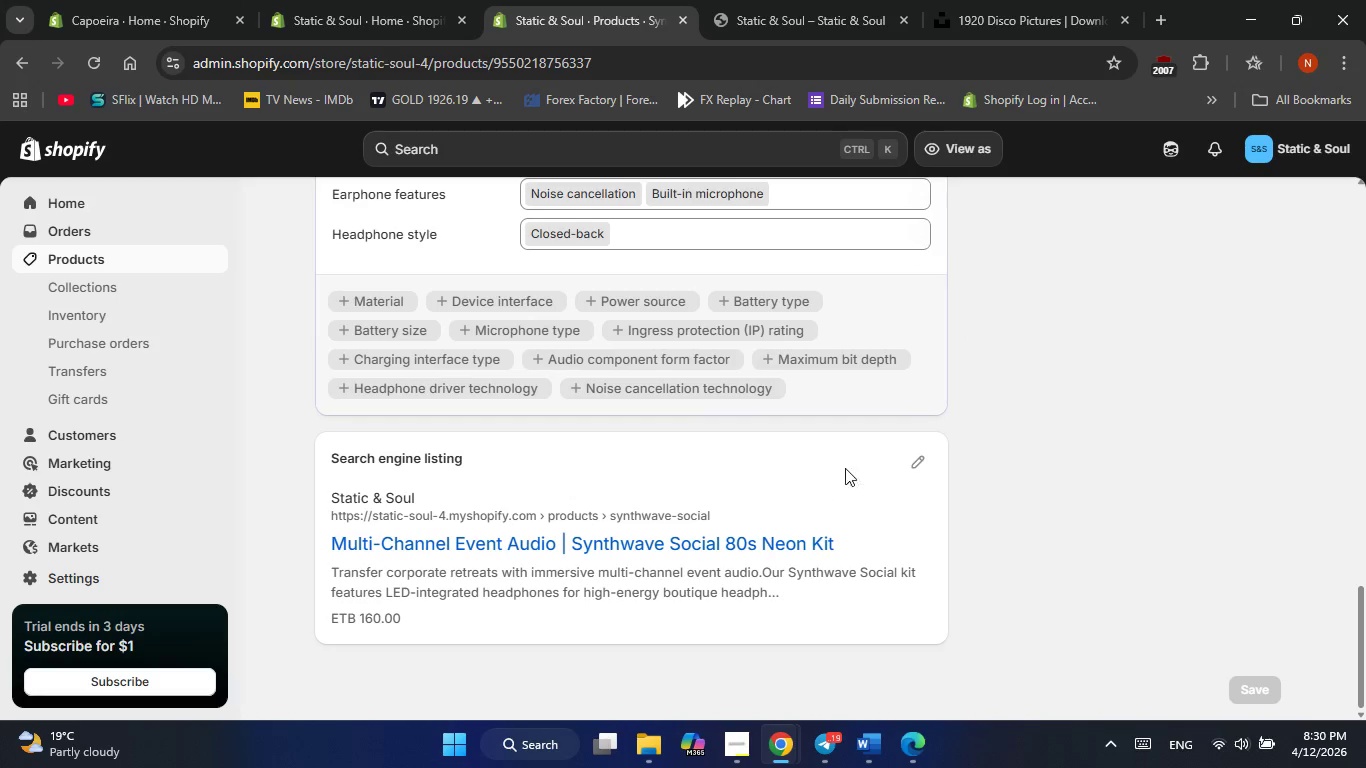 
left_click([917, 456])
 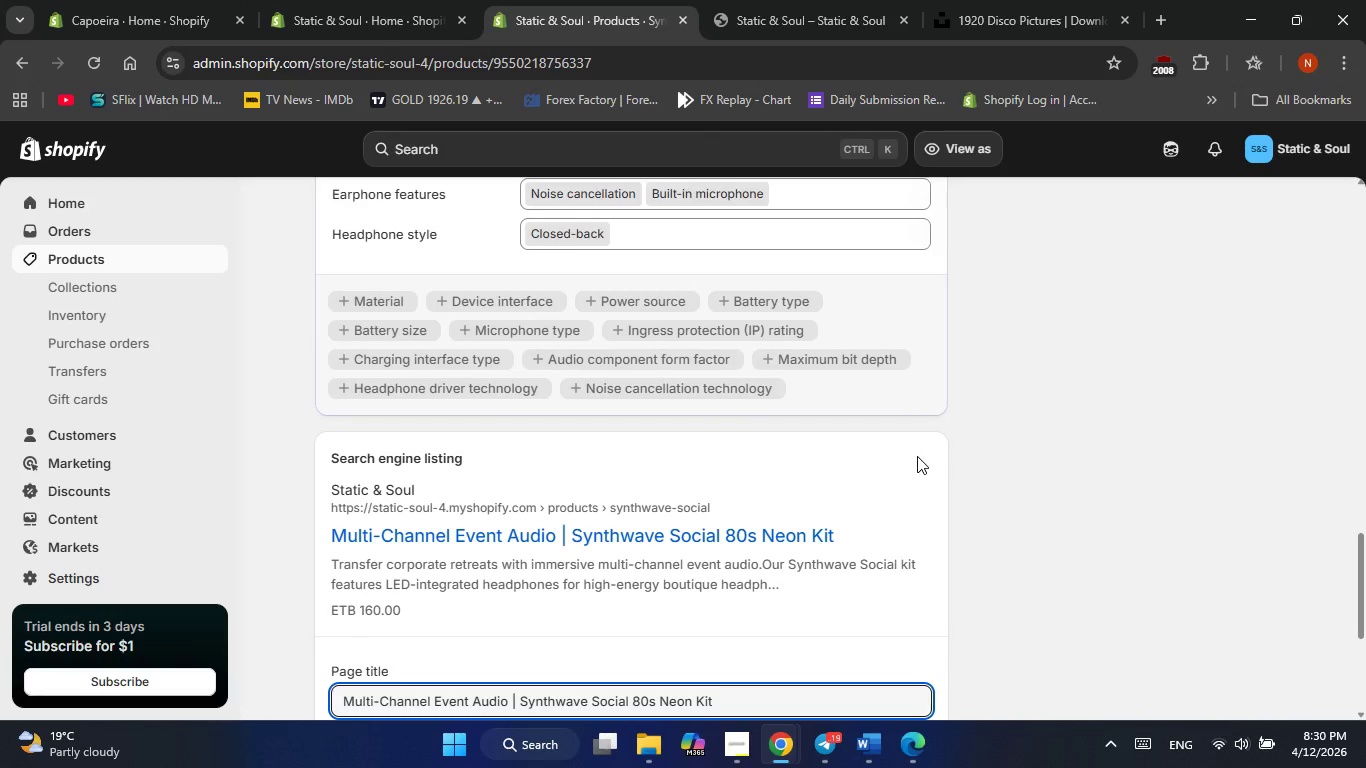 
scroll: coordinate [914, 464], scroll_direction: down, amount: 4.0
 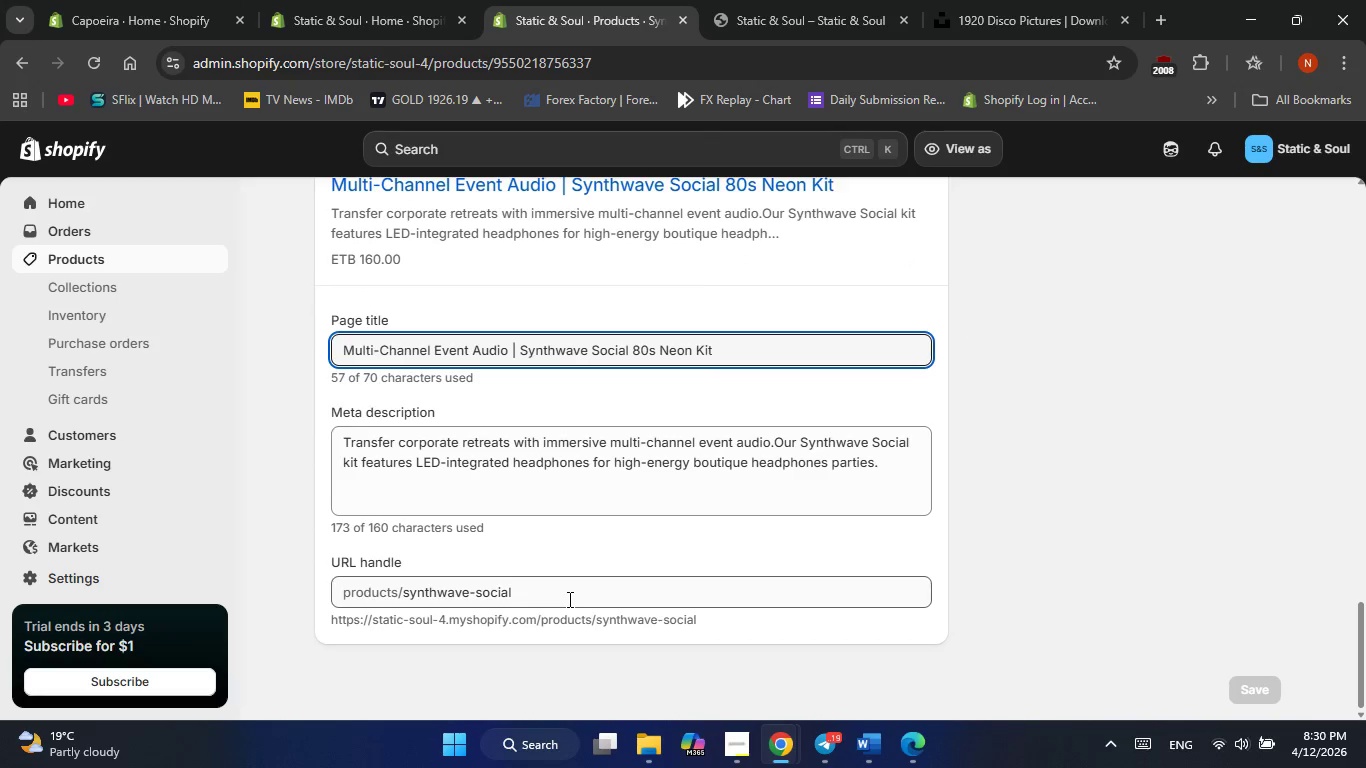 
double_click([568, 599])
 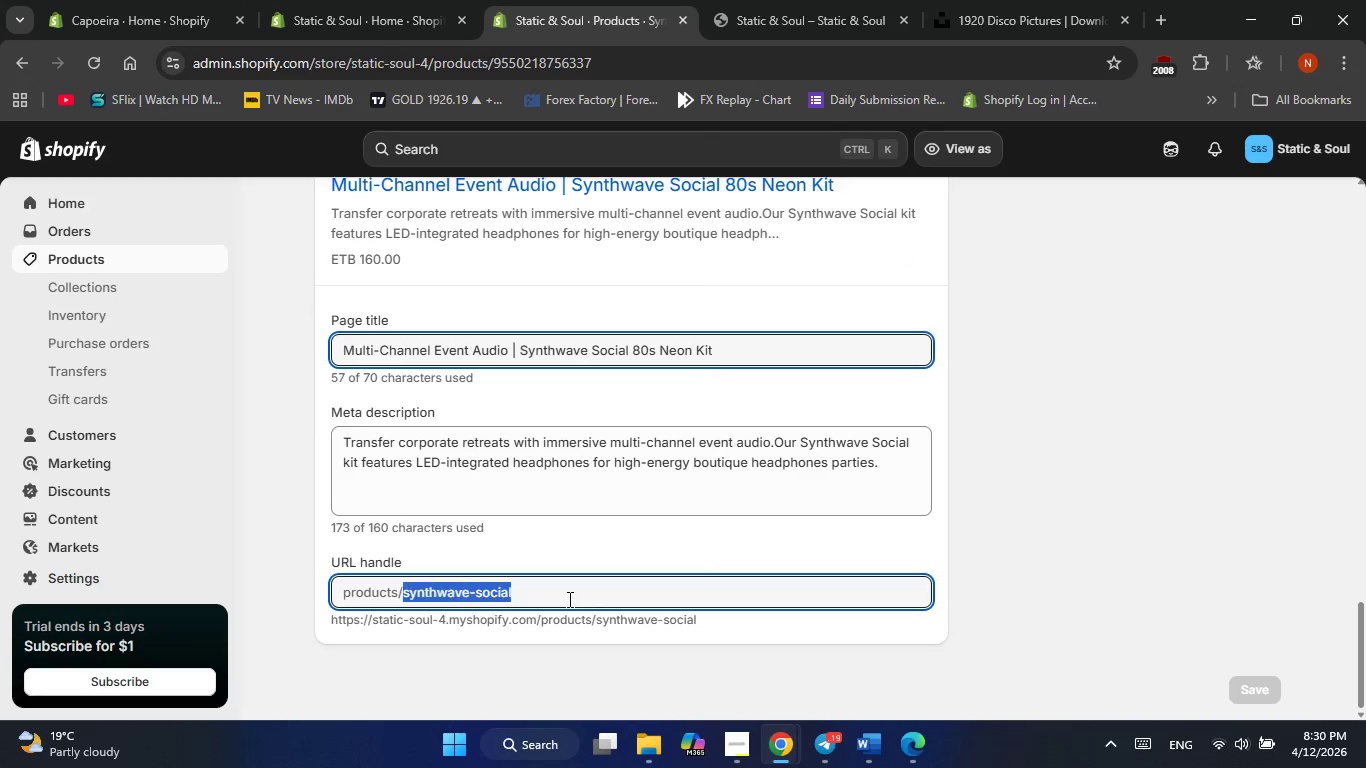 
triple_click([568, 599])
 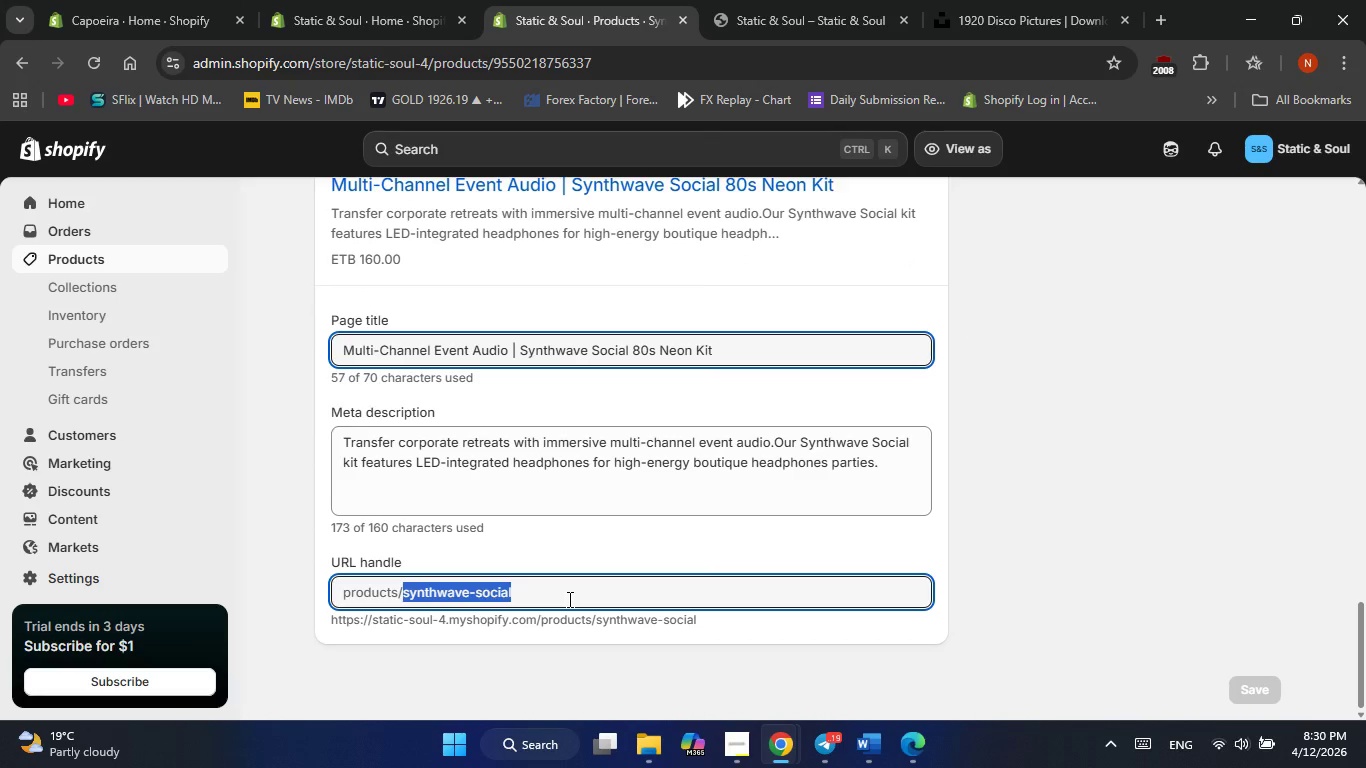 
type(multi-channel-event-audio-synthwave-socal==ial)
key(Backspace)
key(Backspace)
key(Backspace)
key(Backspace)
key(Backspace)
key(Backspace)
key(Backspace)
key(Backspace)
type(i)
key(Backspace)
type(cial)
 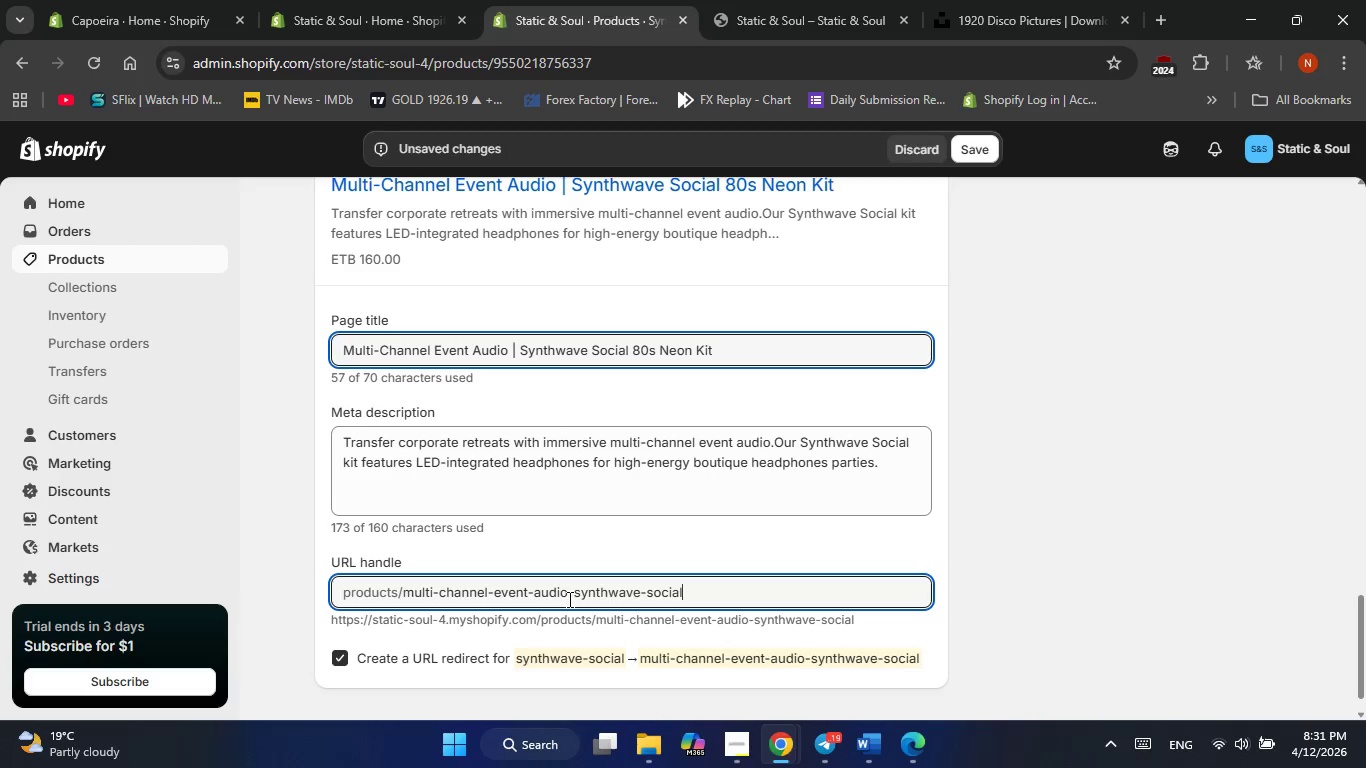 
left_click([1057, 547])
 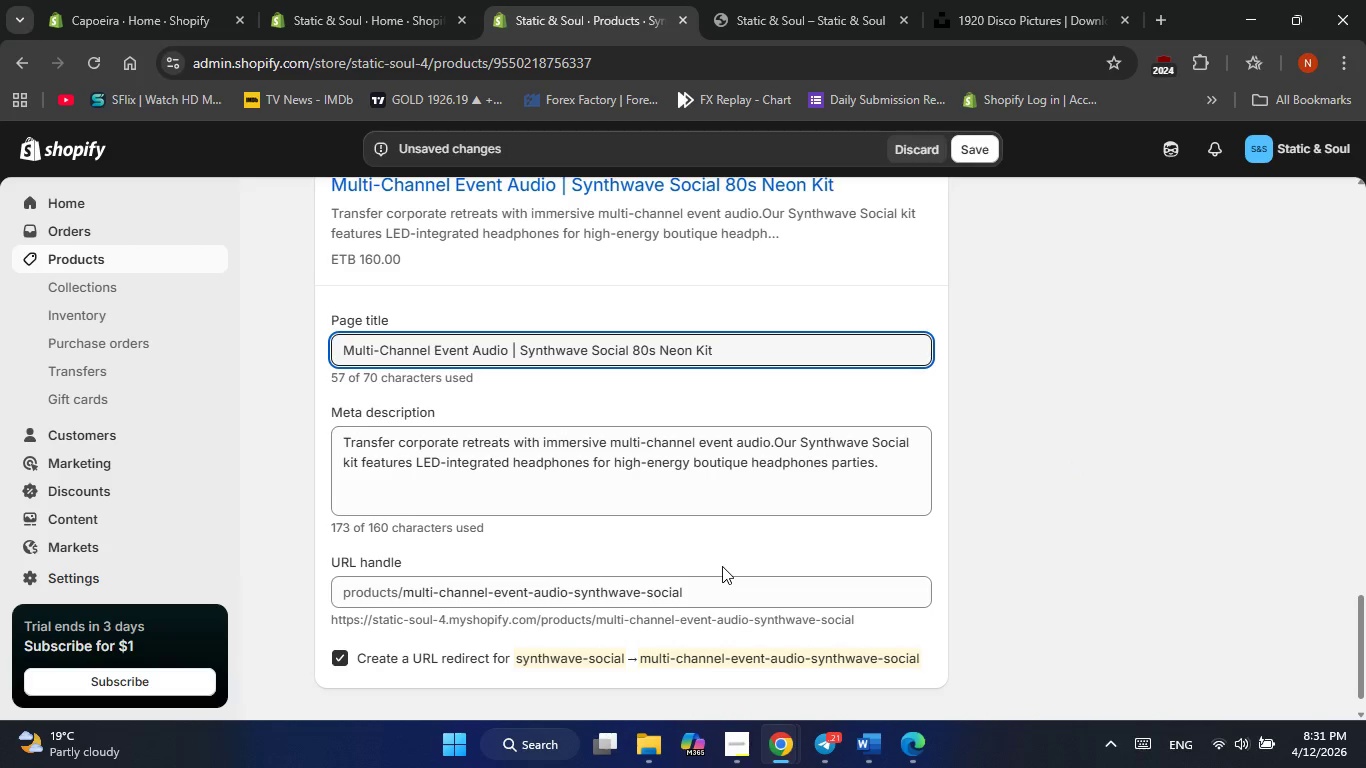 
wait(6.3)
 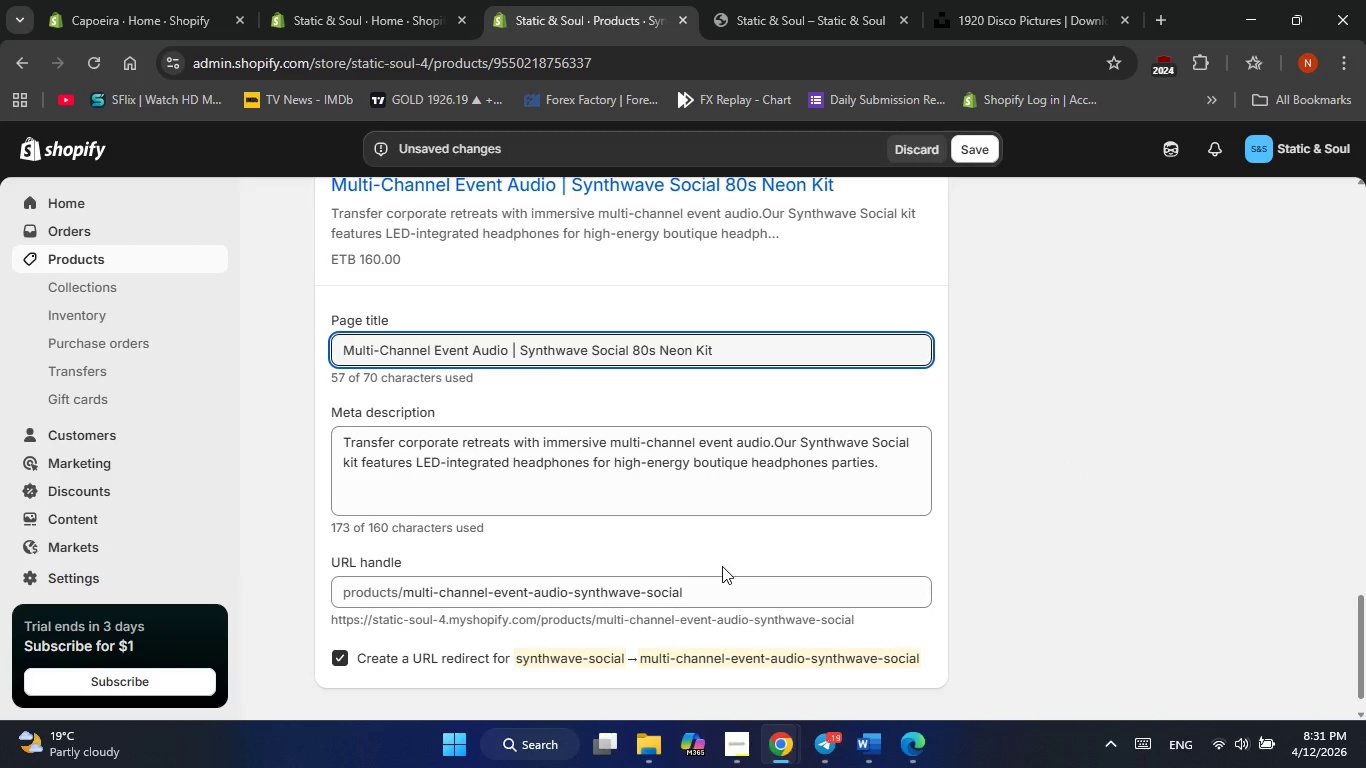 
left_click([975, 553])
 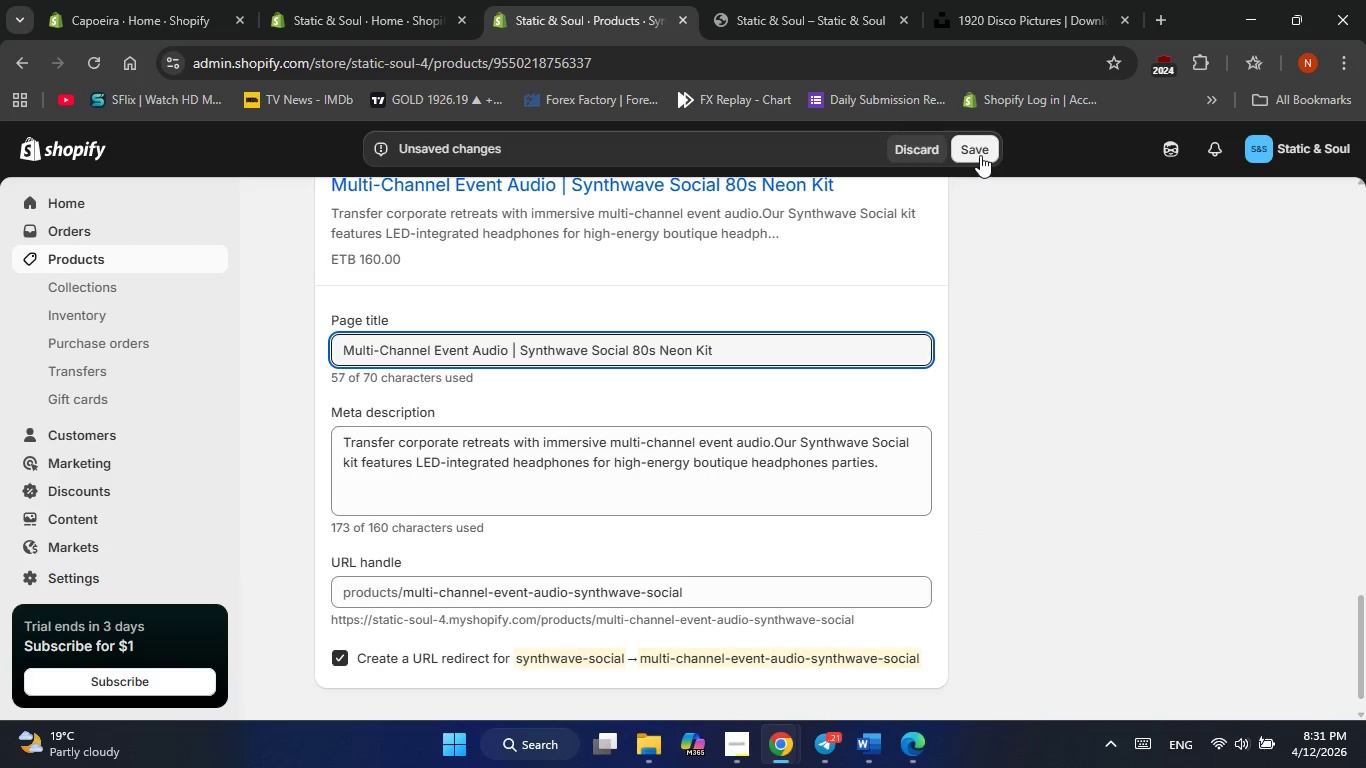 
left_click([980, 155])
 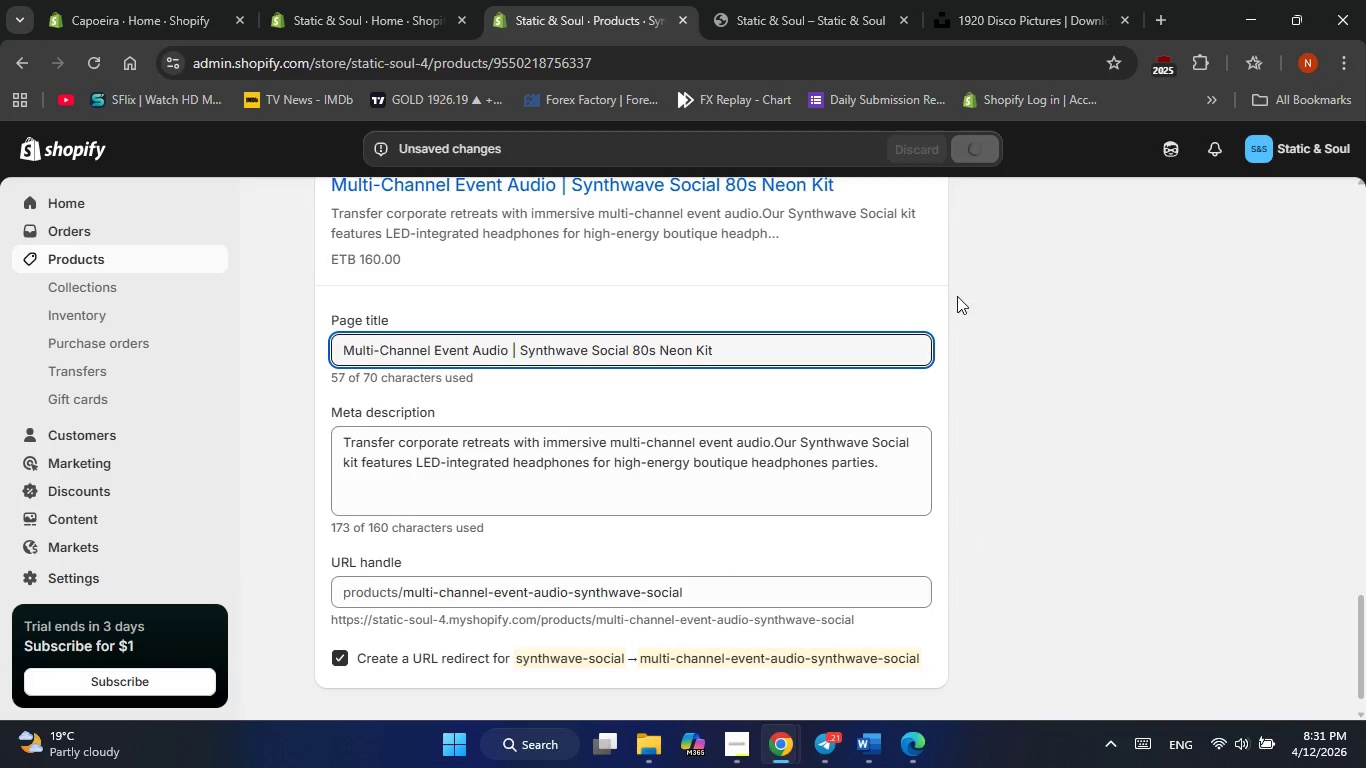 
mouse_move([916, 325])
 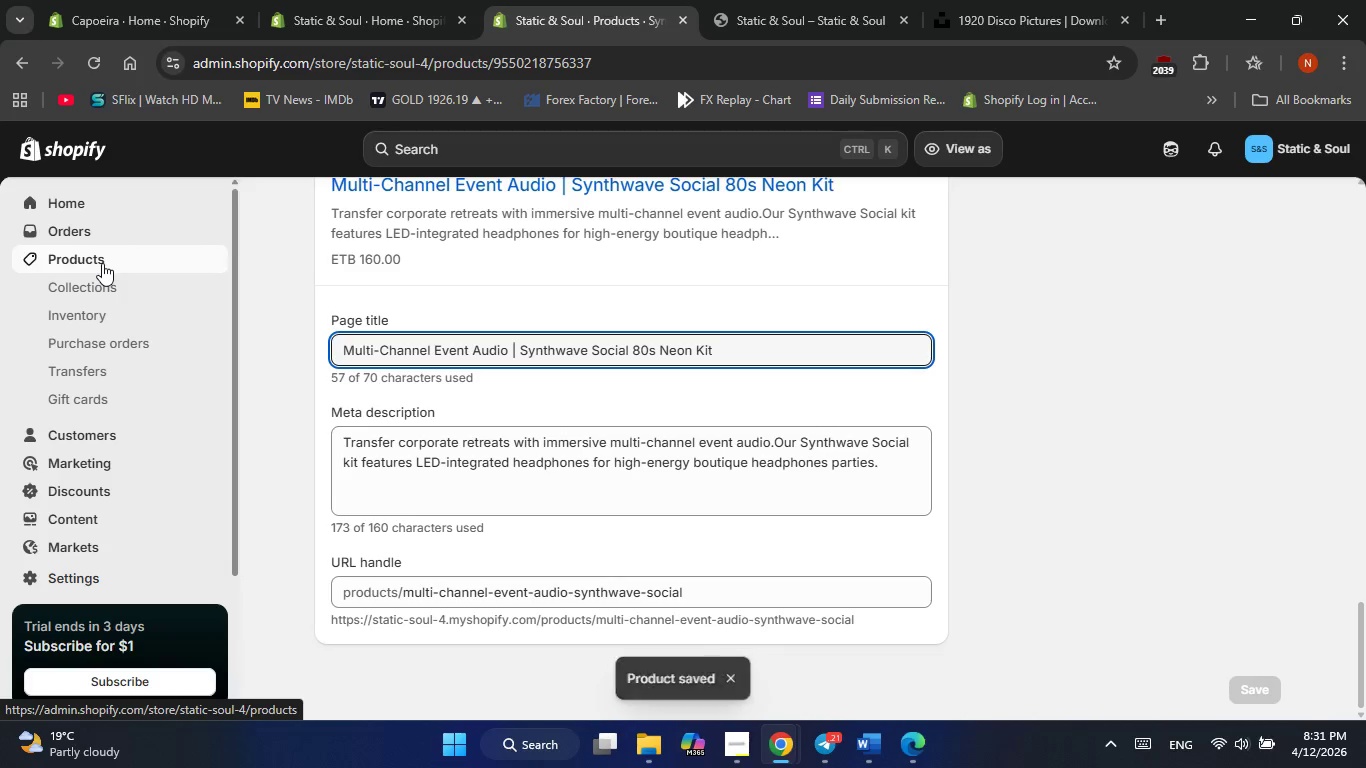 
left_click([102, 263])
 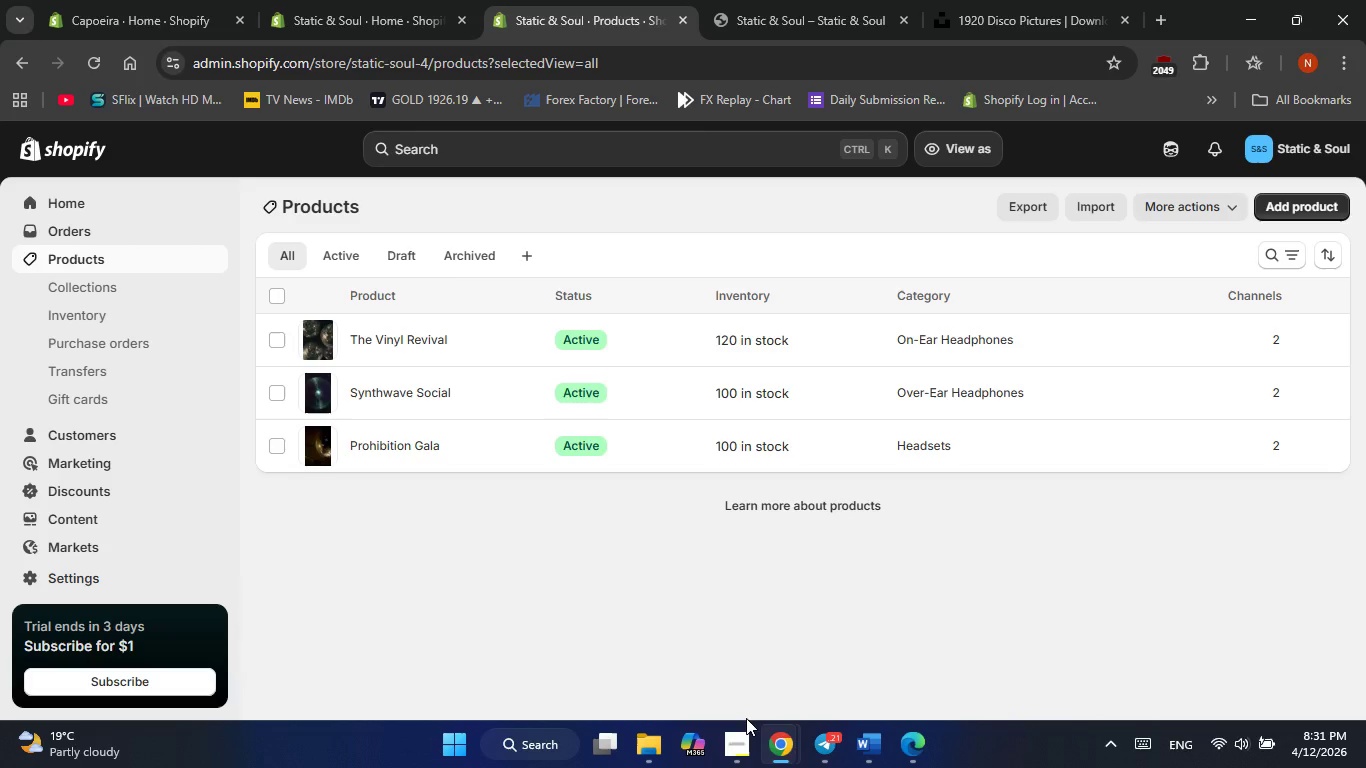 
left_click([742, 742])